 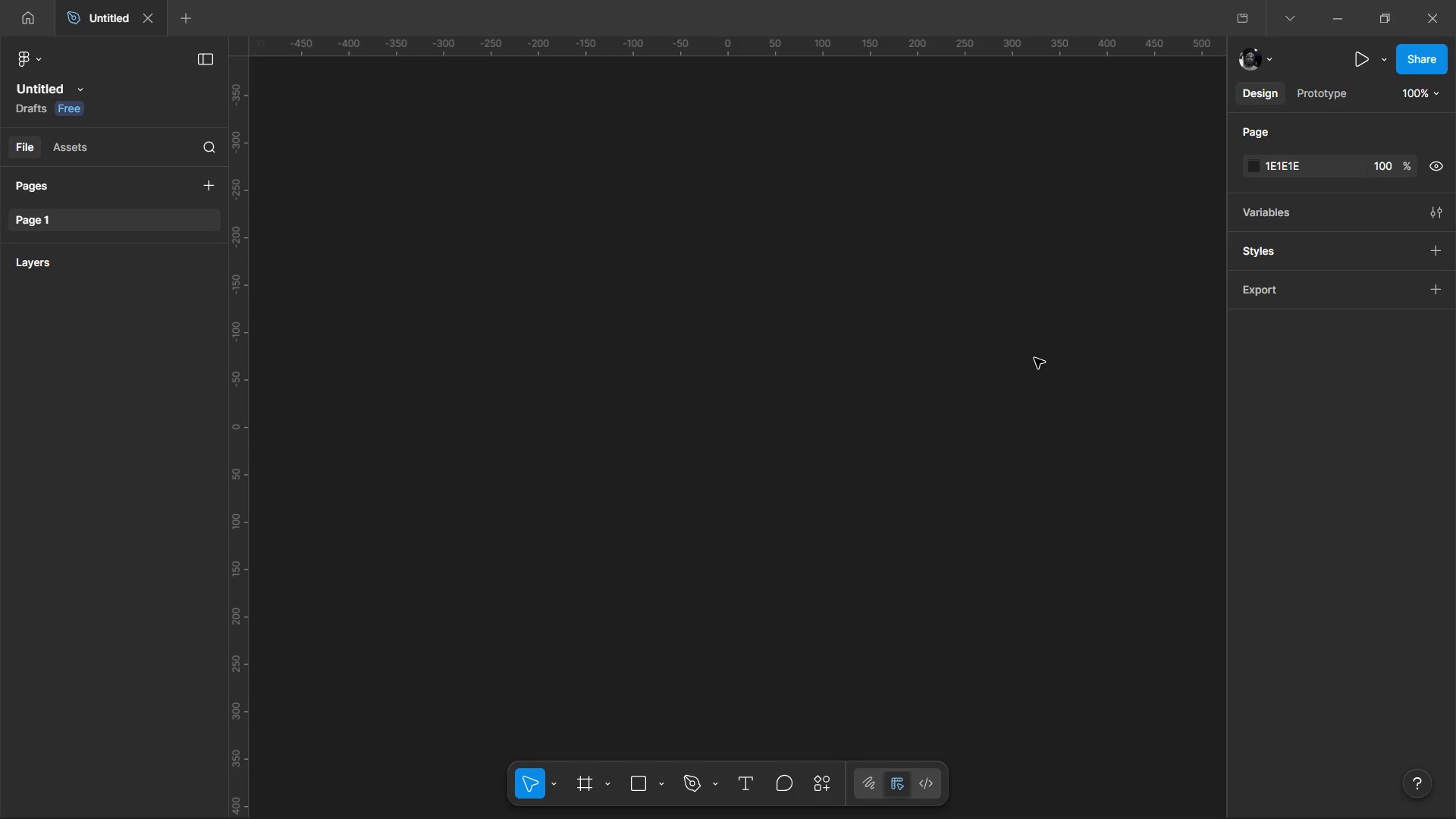 
scroll: coordinate [850, 413], scroll_direction: down, amount: 2.0
 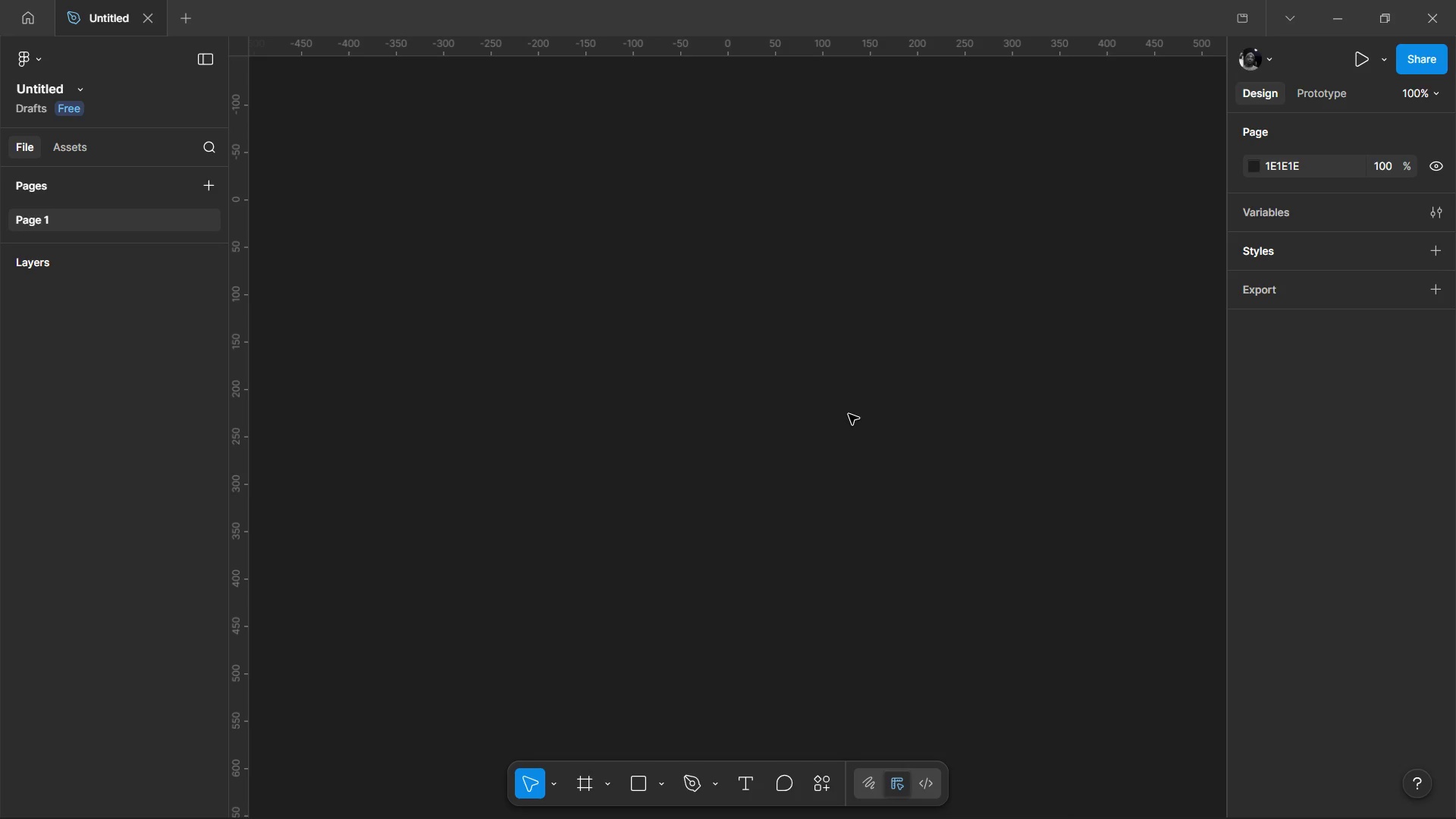 
hold_key(key=ControlLeft, duration=0.52)
 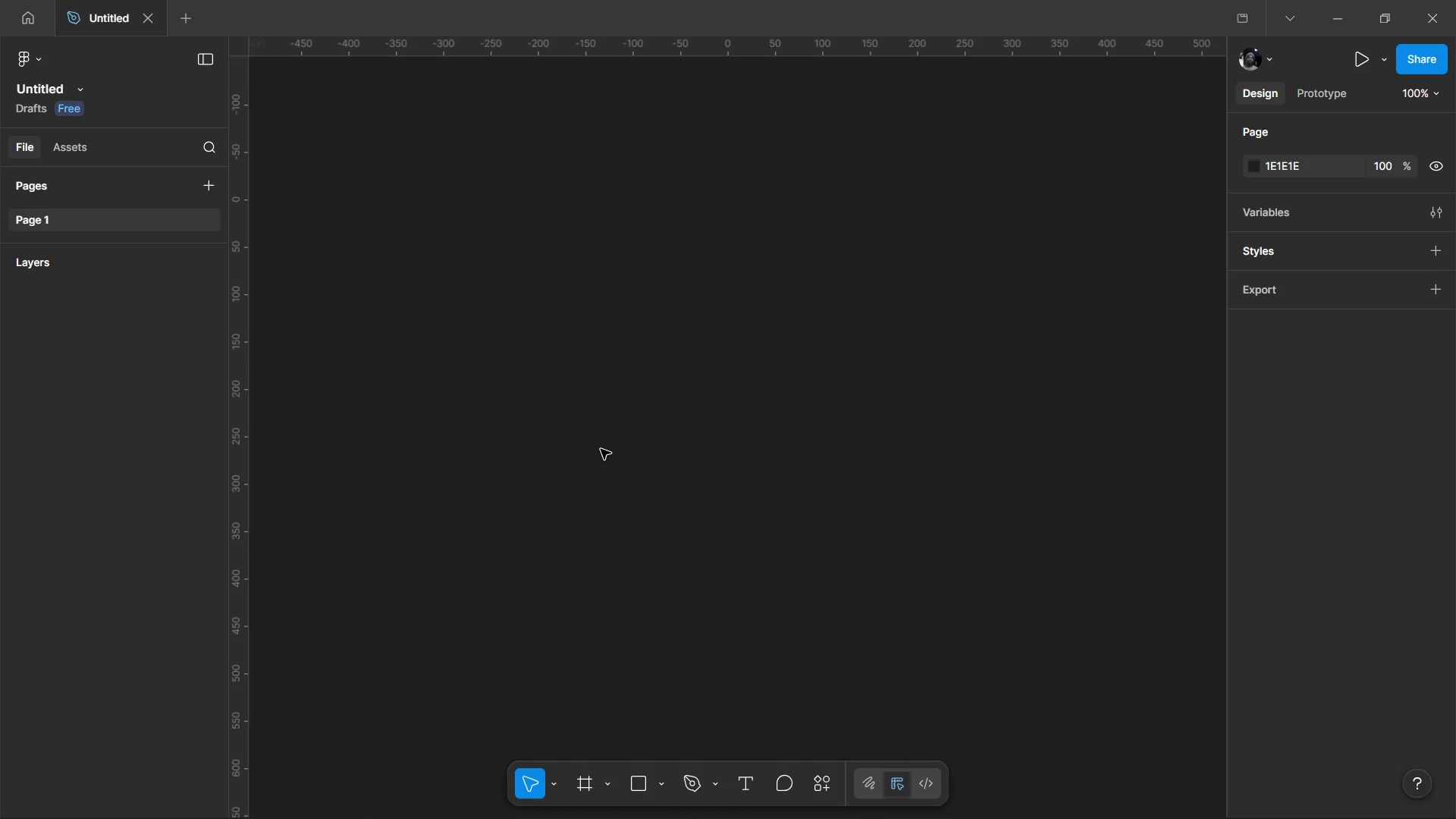 
key(T)
 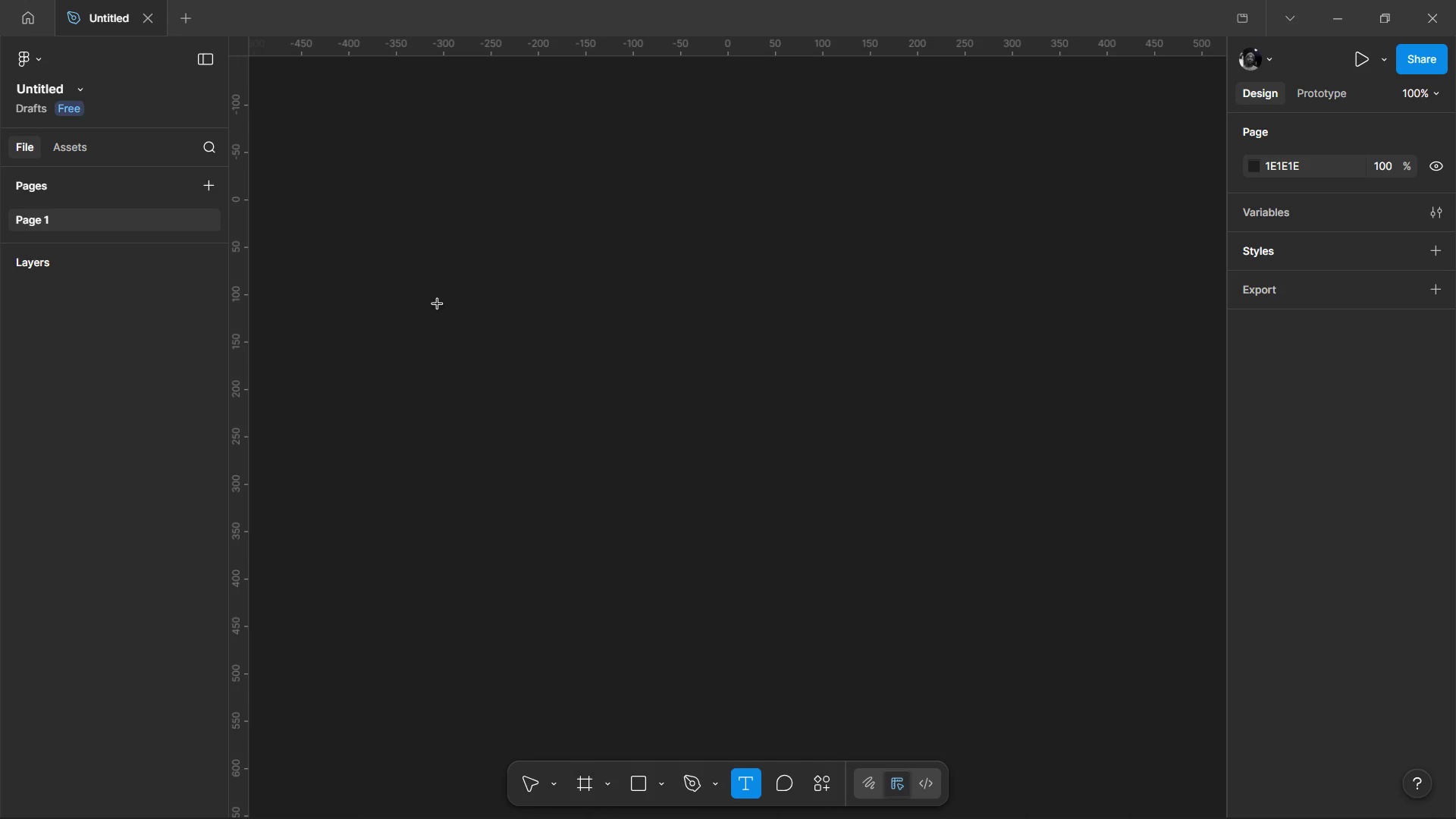 
left_click([425, 290])
 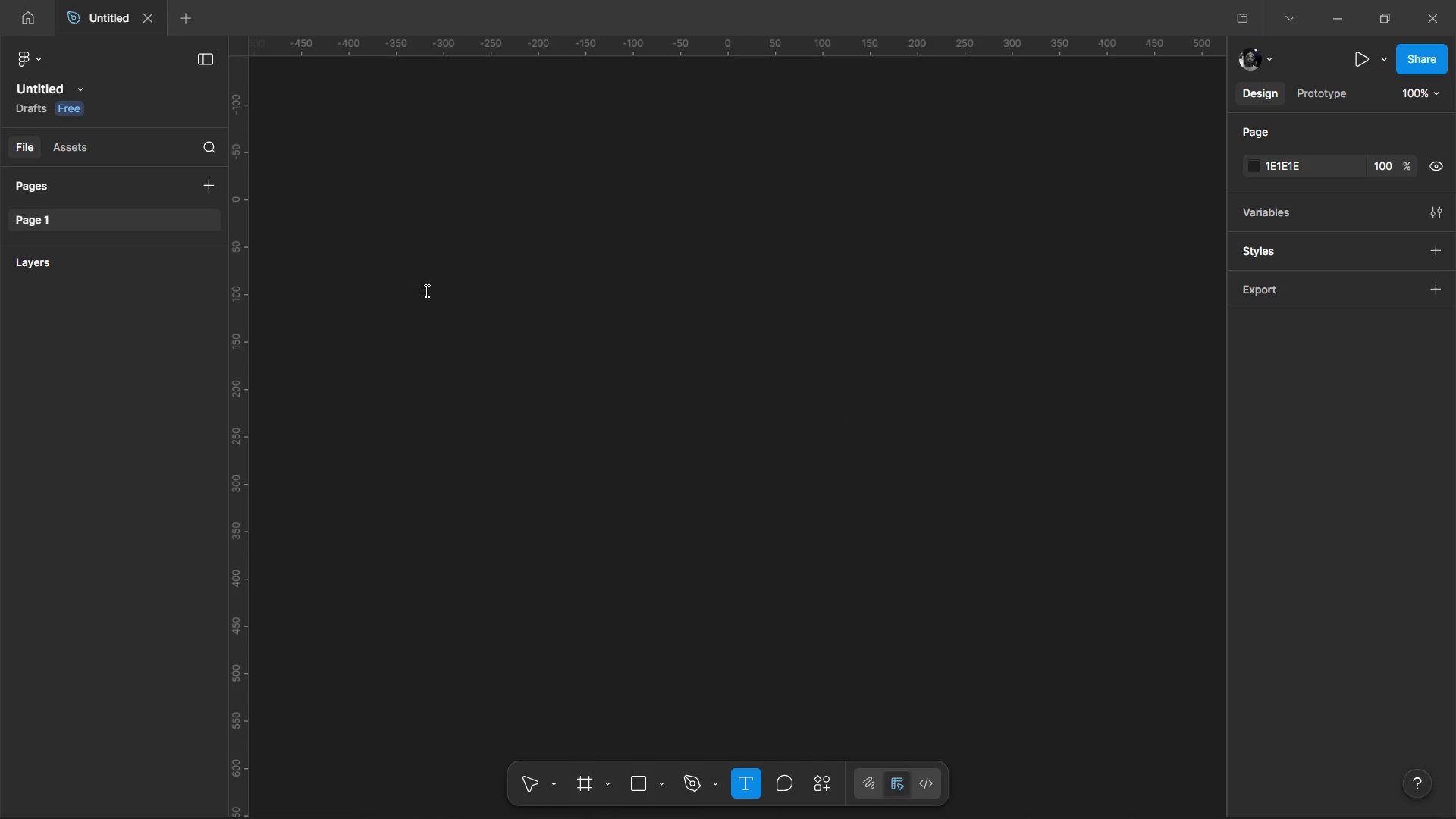 
key(Control+V)
 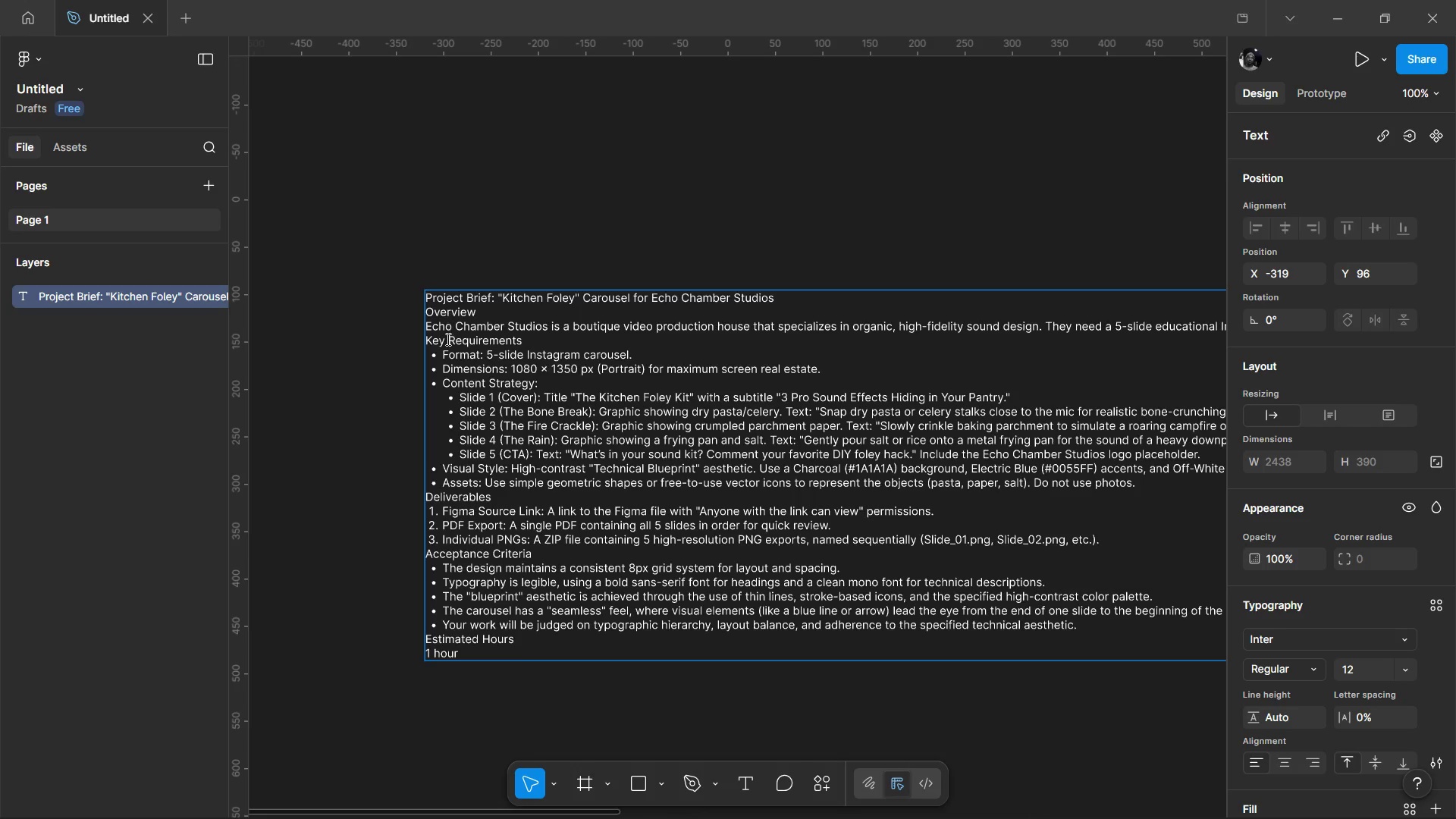 
left_click([583, 194])
 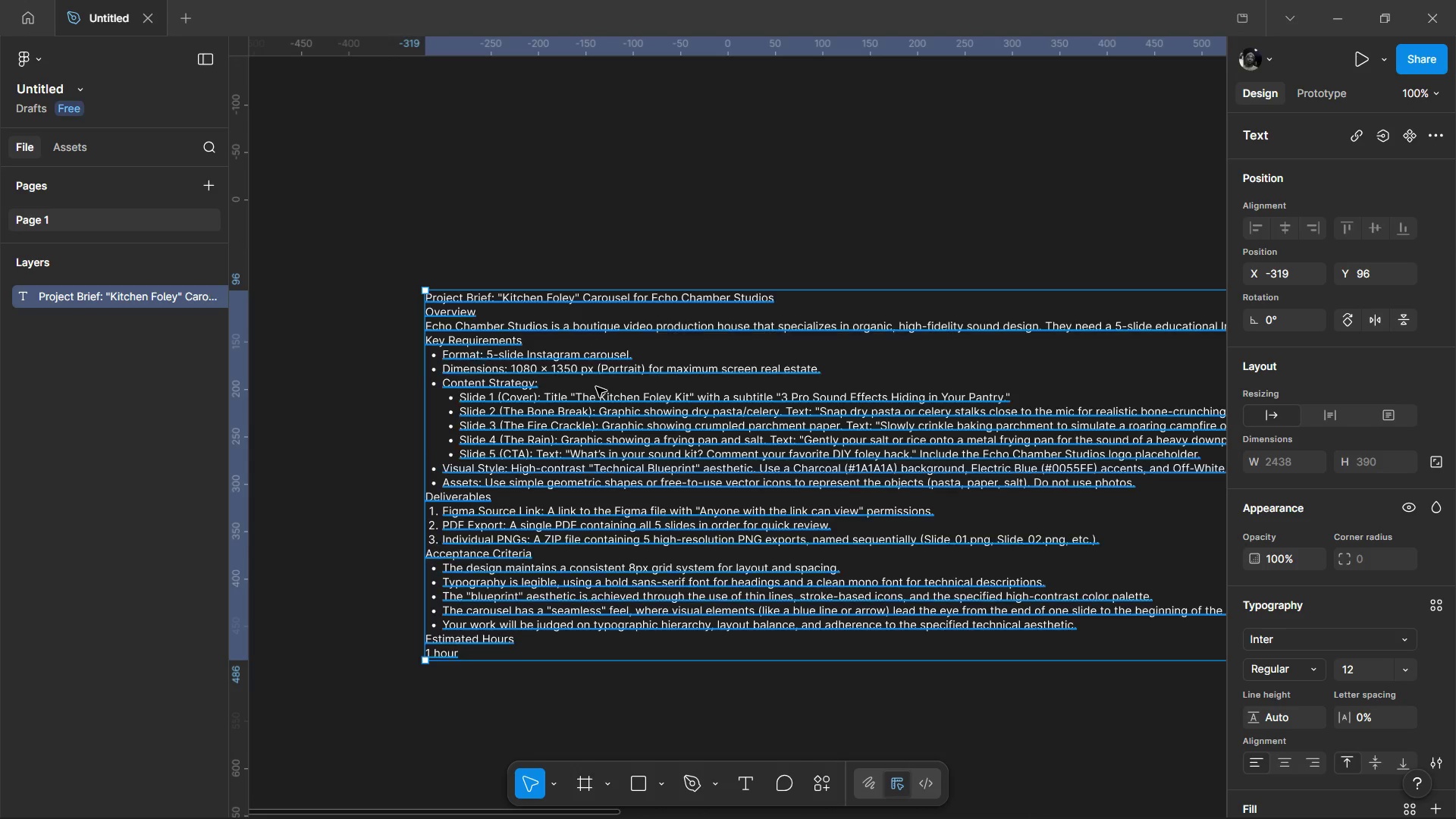 
hold_key(key=ControlLeft, duration=0.56)
scroll: coordinate [647, 488], scroll_direction: down, amount: 6.0
 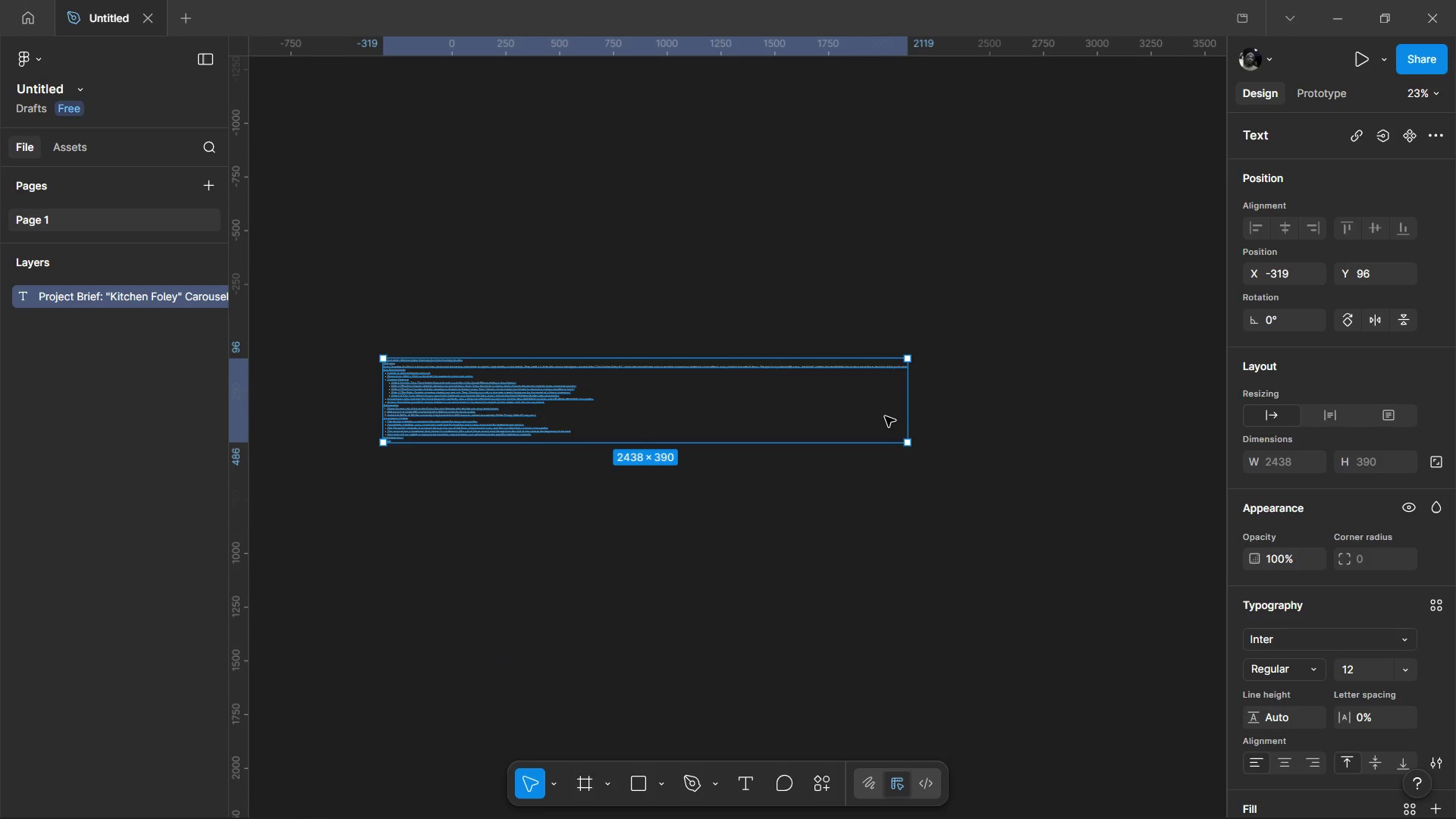 
left_click_drag(start_coordinate=[906, 410], to_coordinate=[491, 419])
 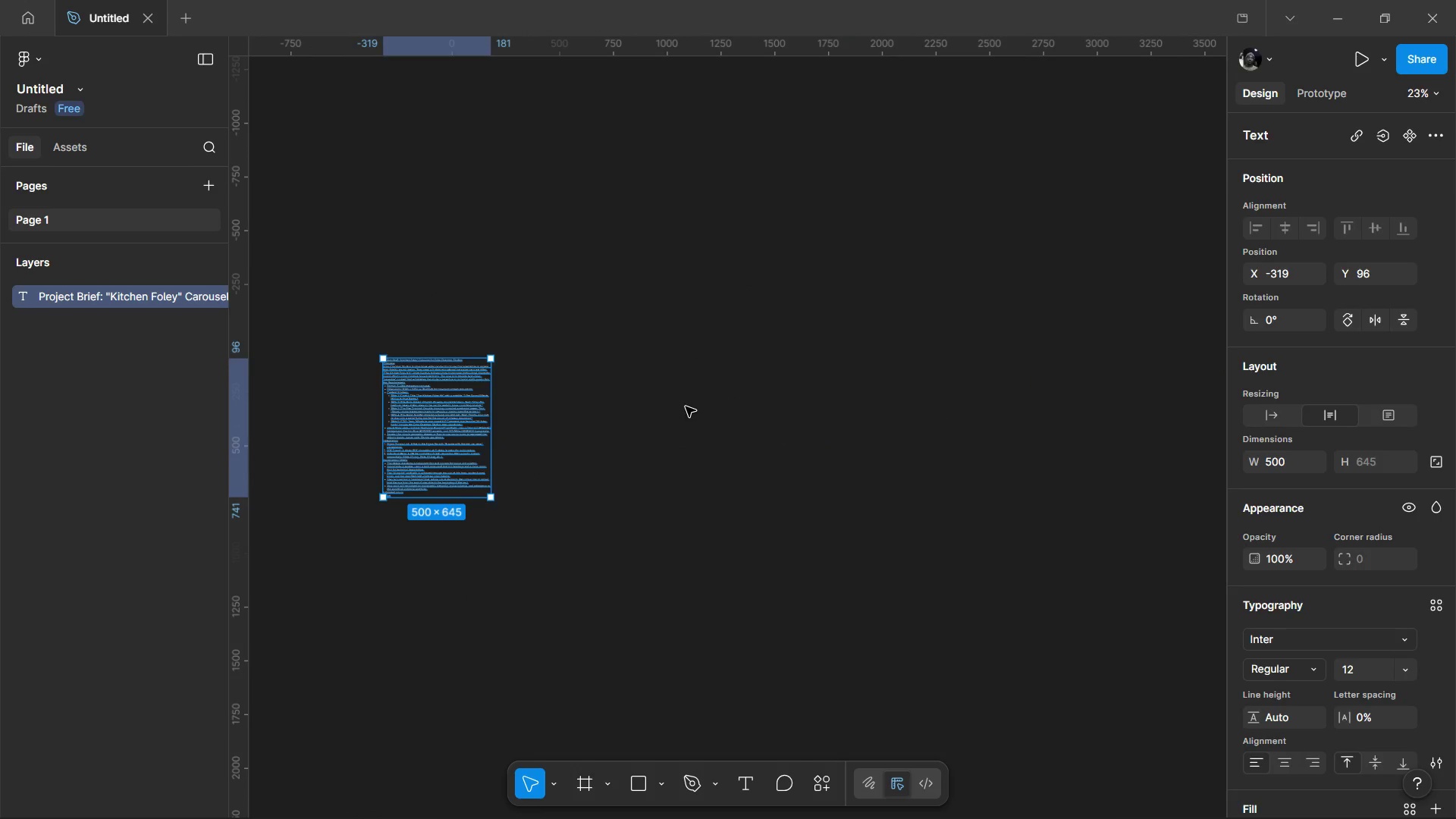 
left_click_drag(start_coordinate=[681, 406], to_coordinate=[686, 406])
 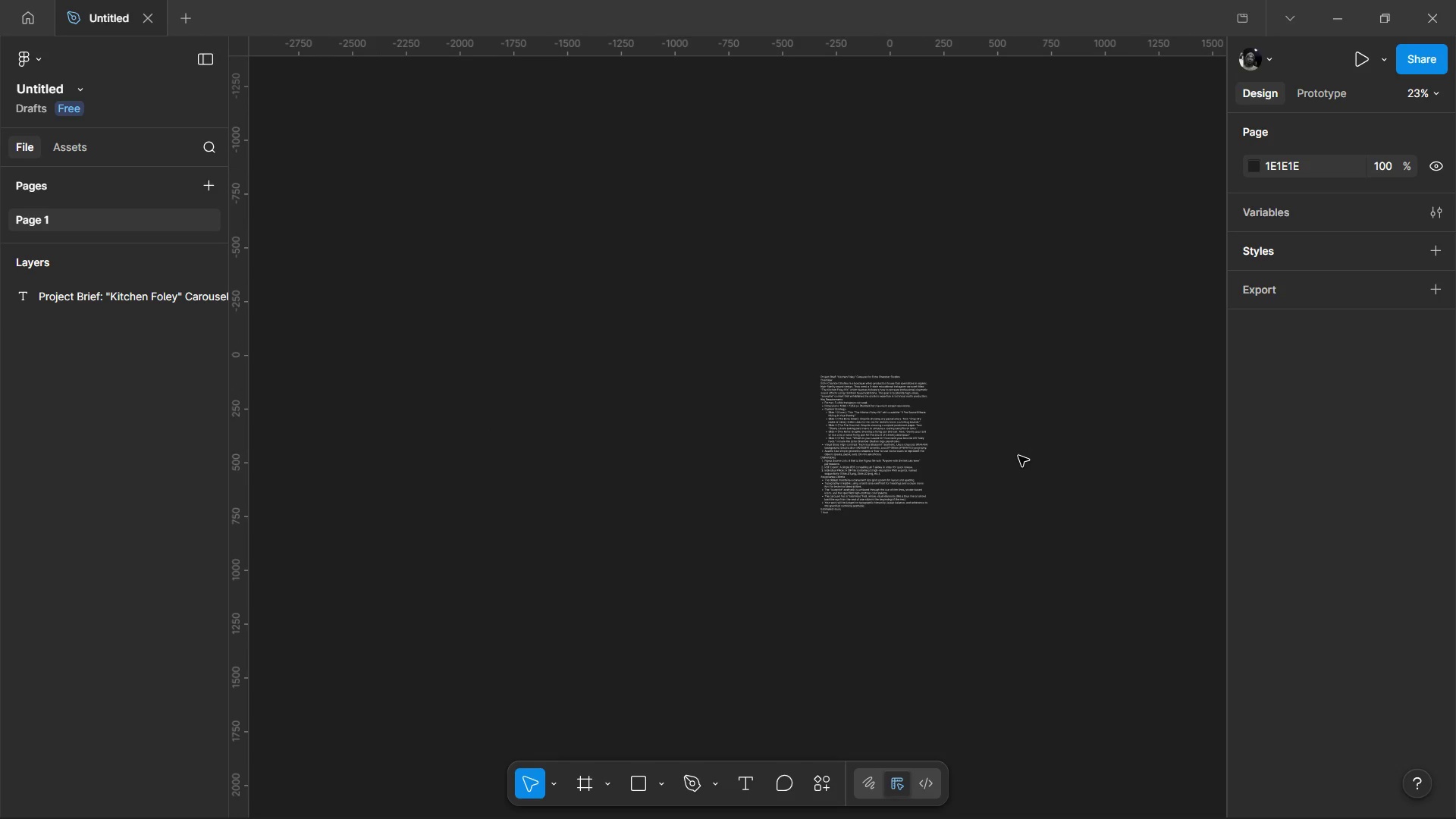 
hold_key(key=ControlLeft, duration=0.97)
scroll: coordinate [902, 430], scroll_direction: up, amount: 9.0
 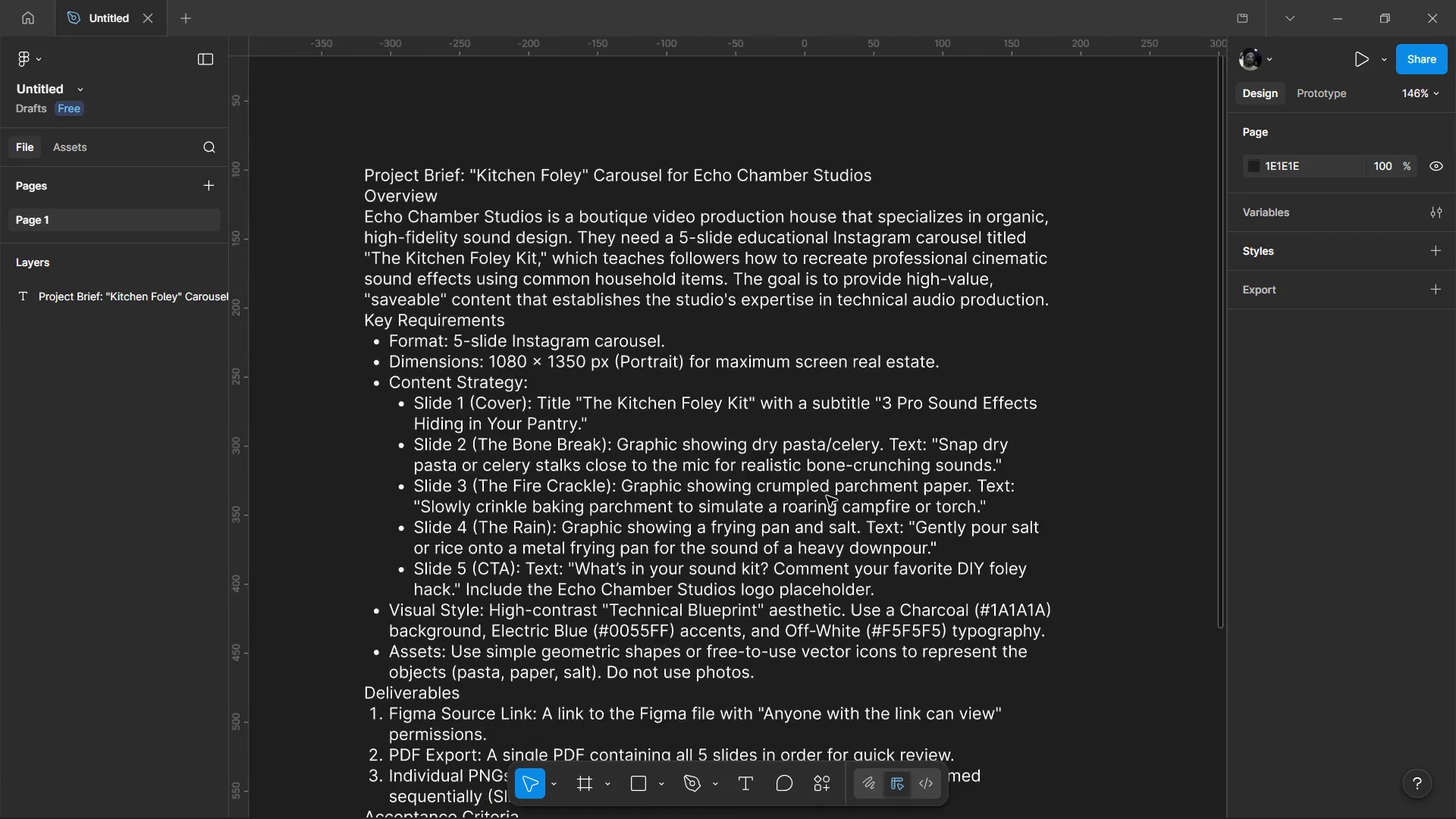 
key(Control+ControlLeft)
 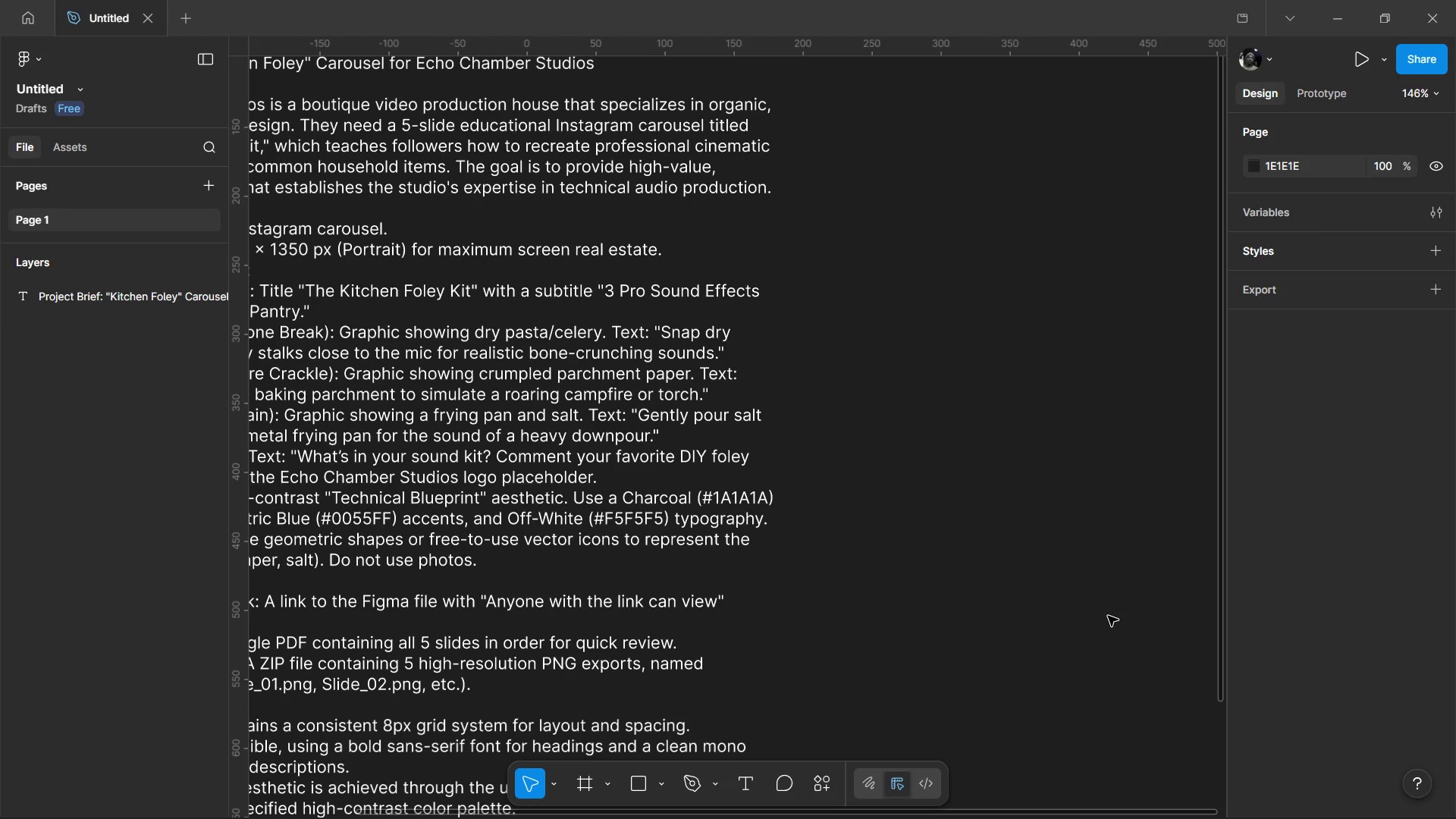 
wait(42.88)
 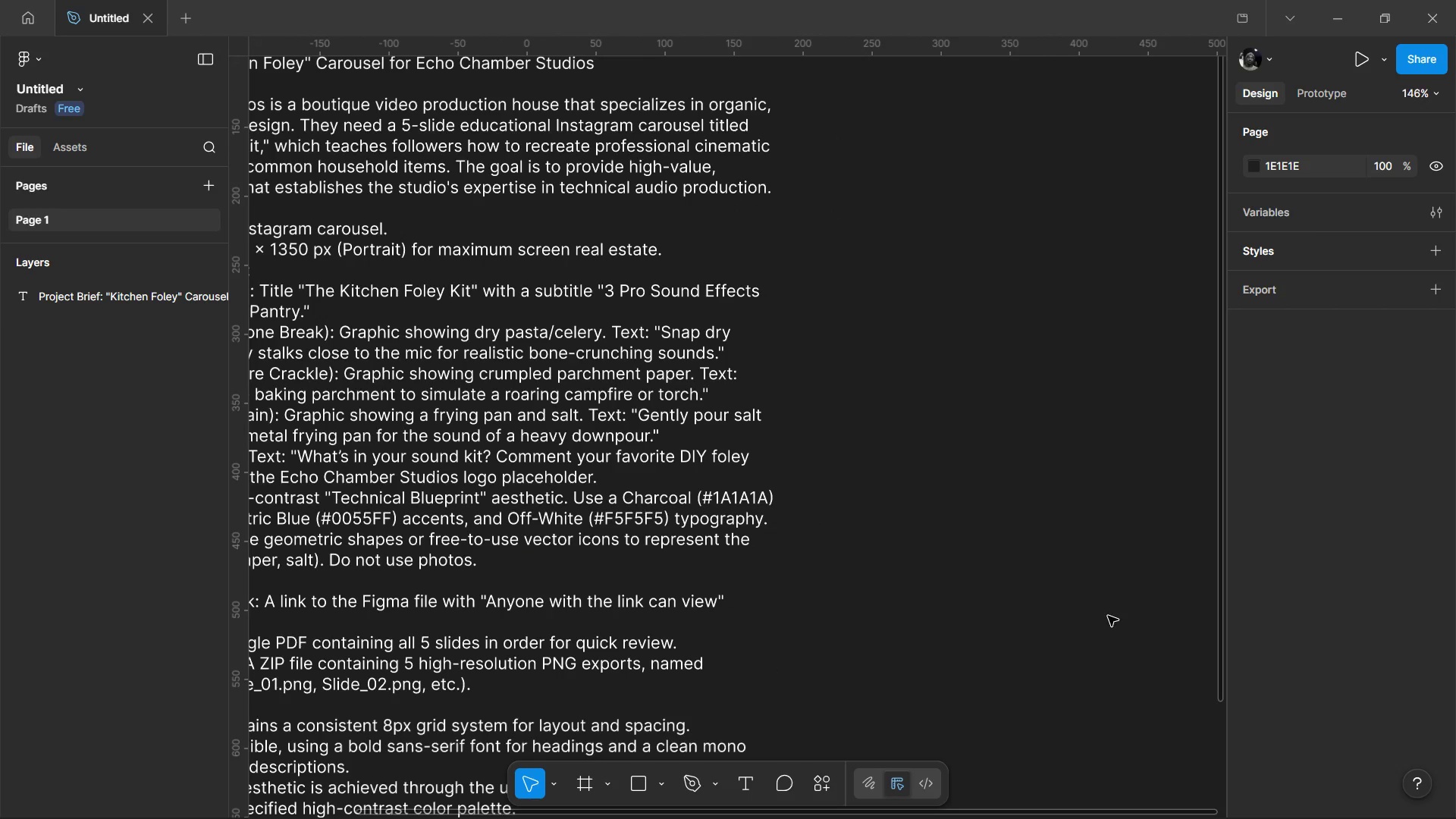 
left_click([901, 555])
 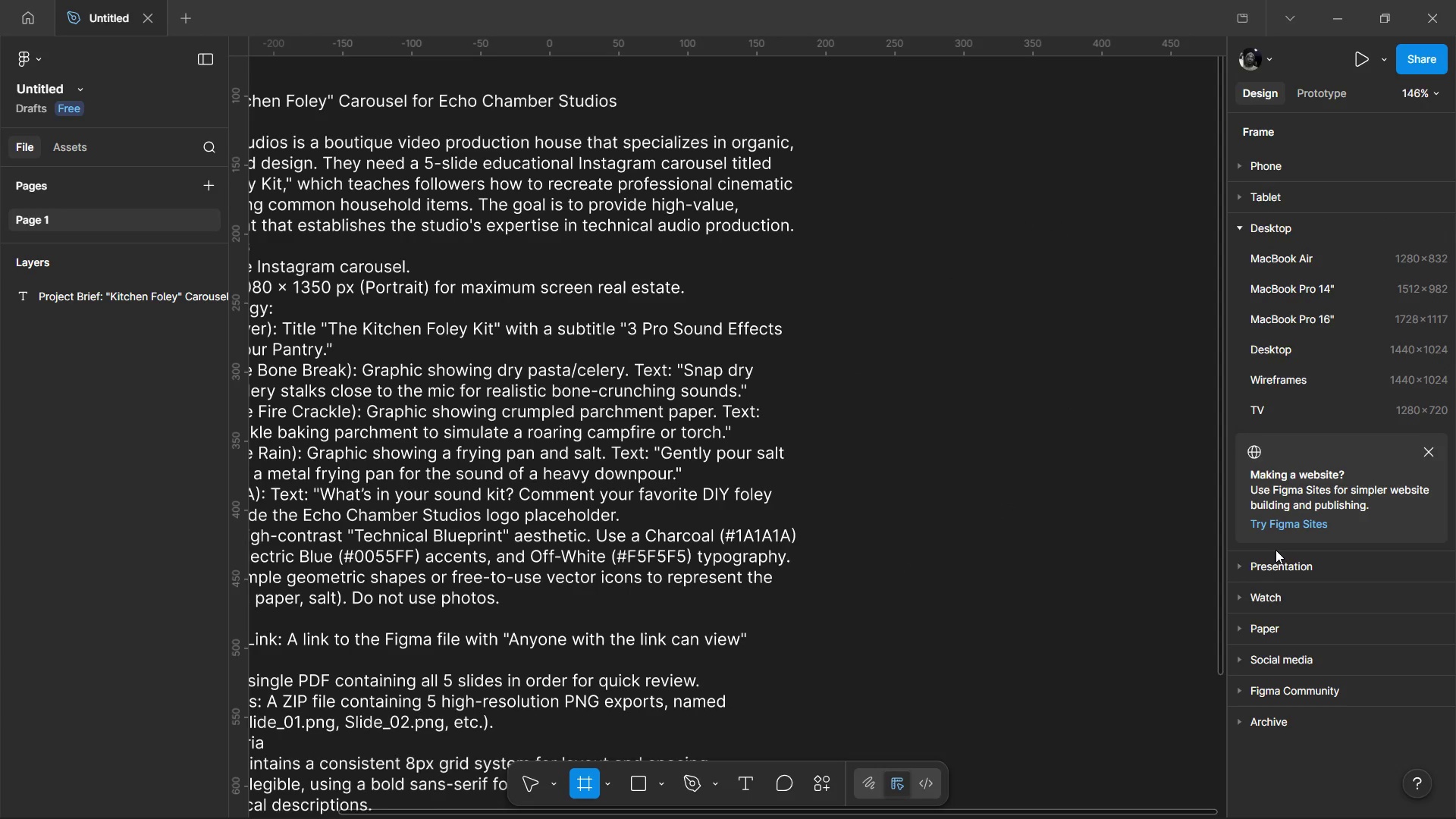 
wait(7.52)
 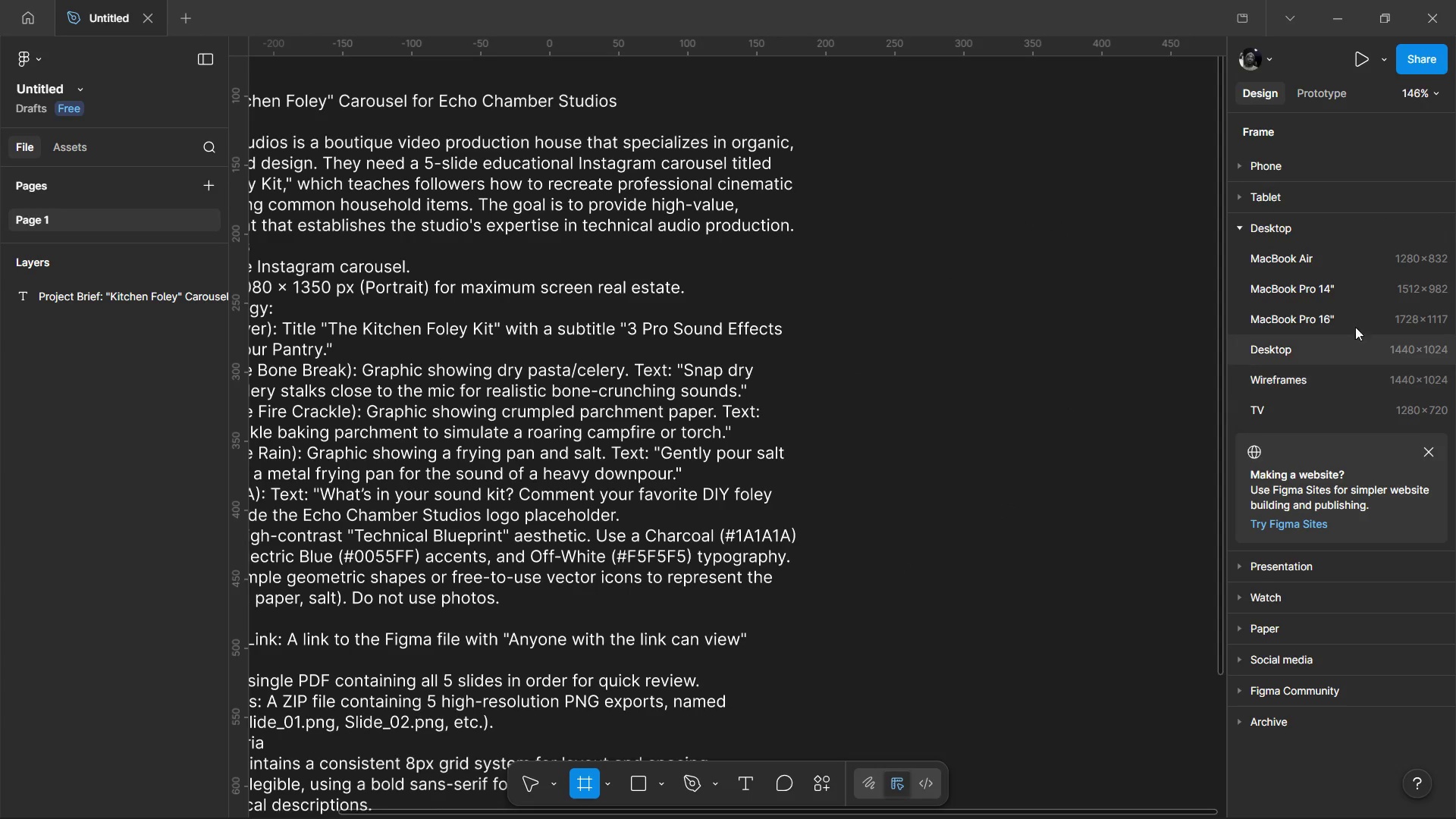 
left_click([1272, 652])
 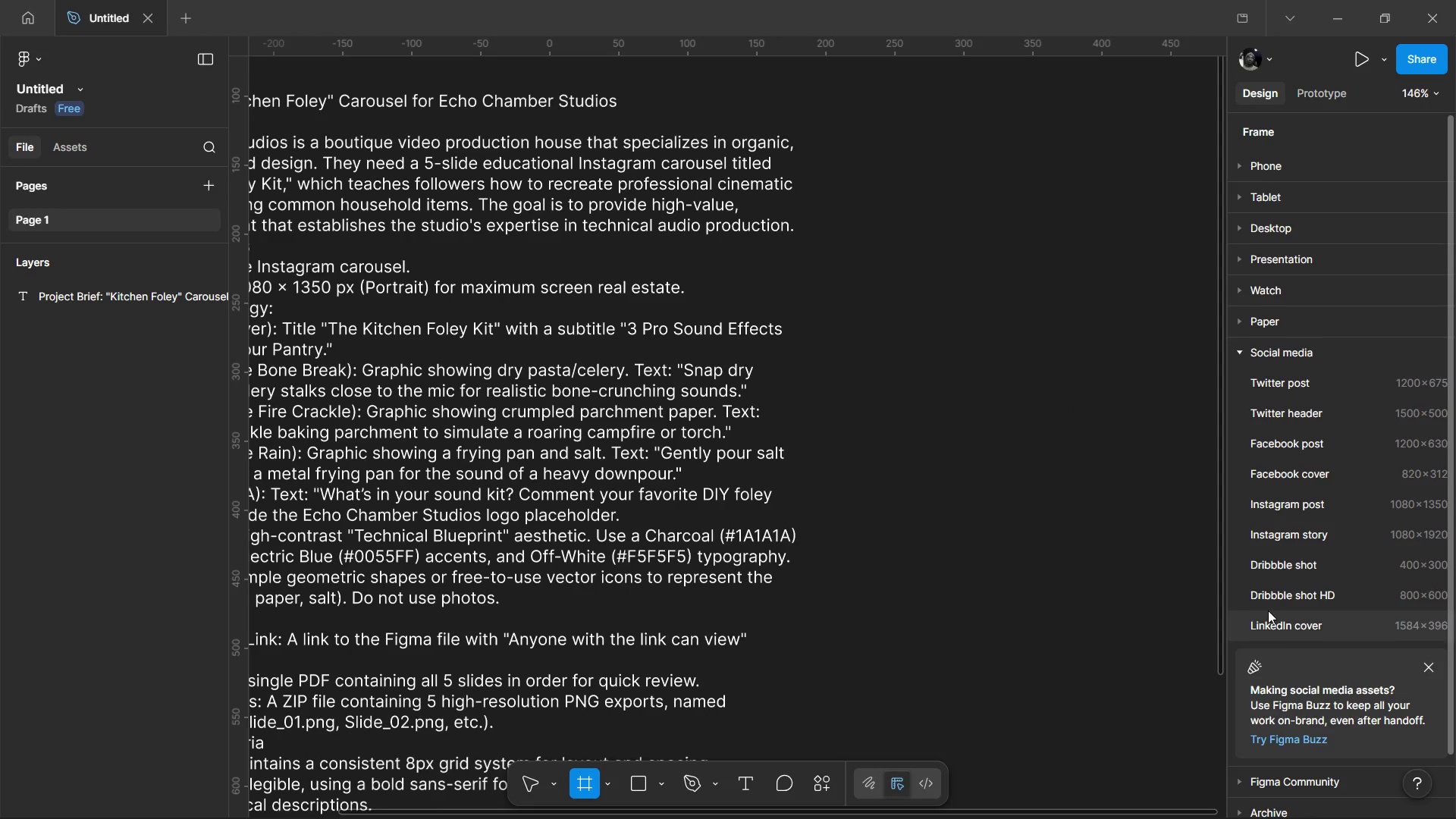 
scroll: coordinate [1267, 597], scroll_direction: down, amount: 2.0
 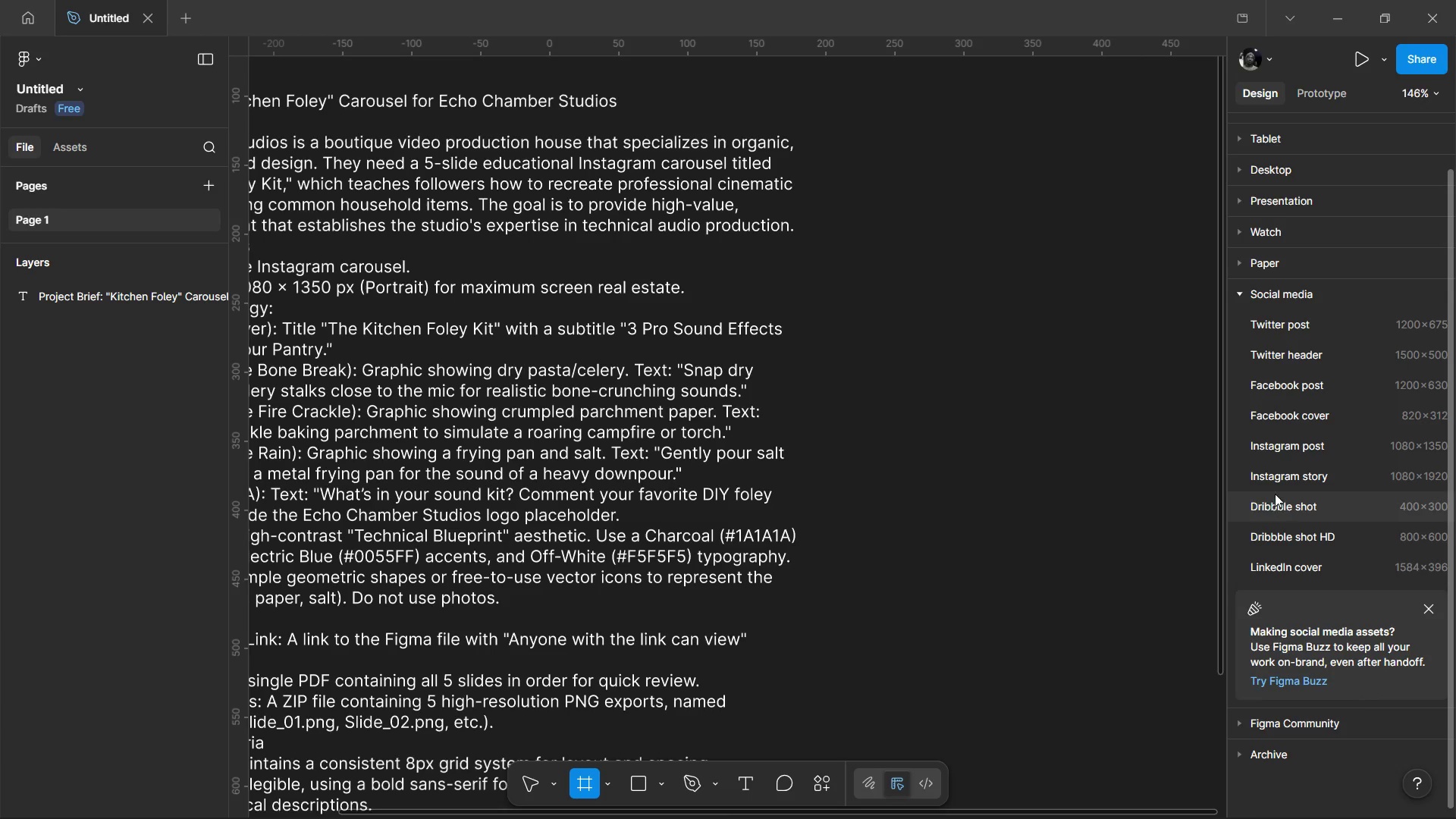 
left_click([1291, 451])
 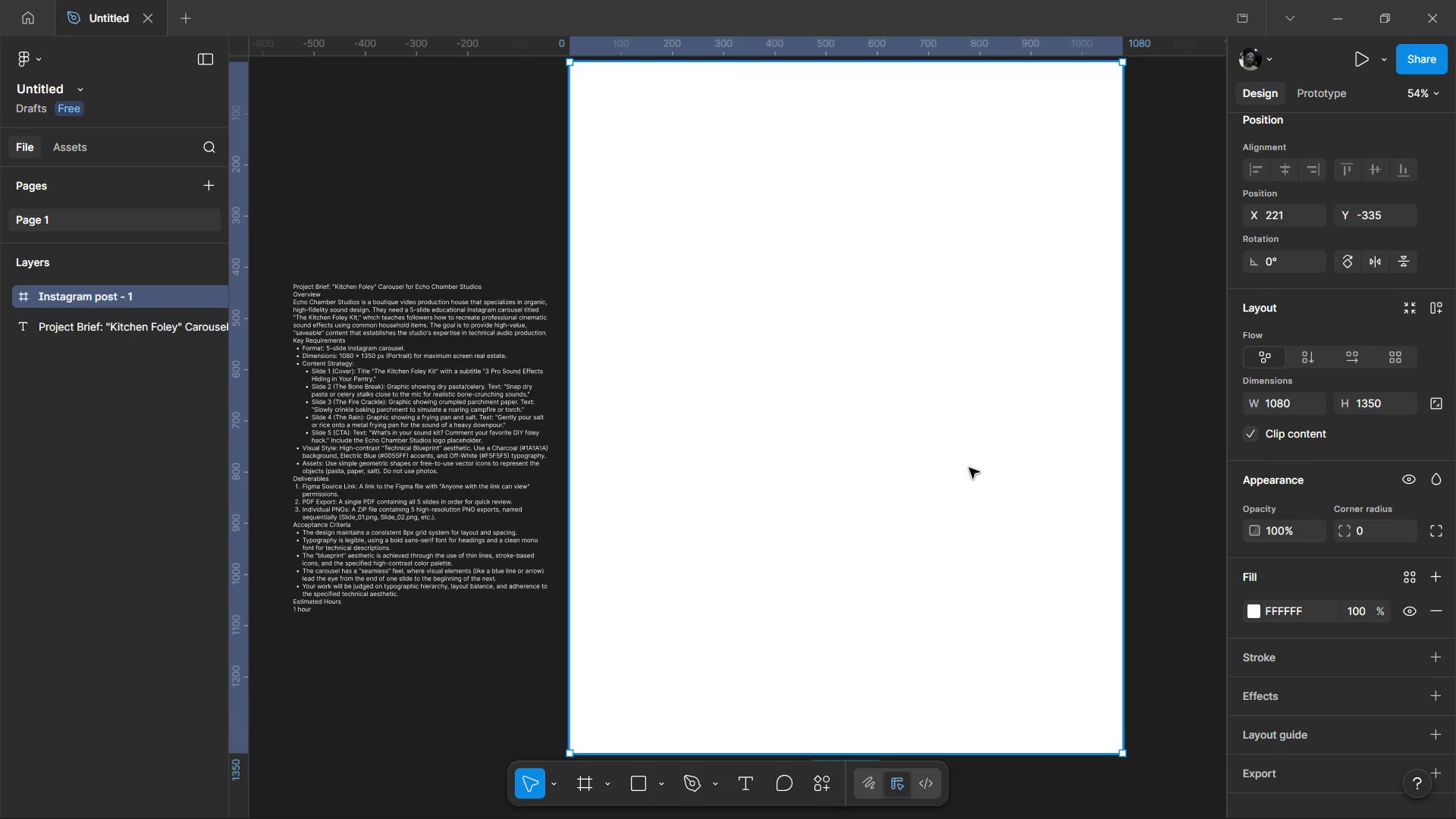 
hold_key(key=ControlLeft, duration=0.73)
scroll: coordinate [962, 481], scroll_direction: down, amount: 4.0
 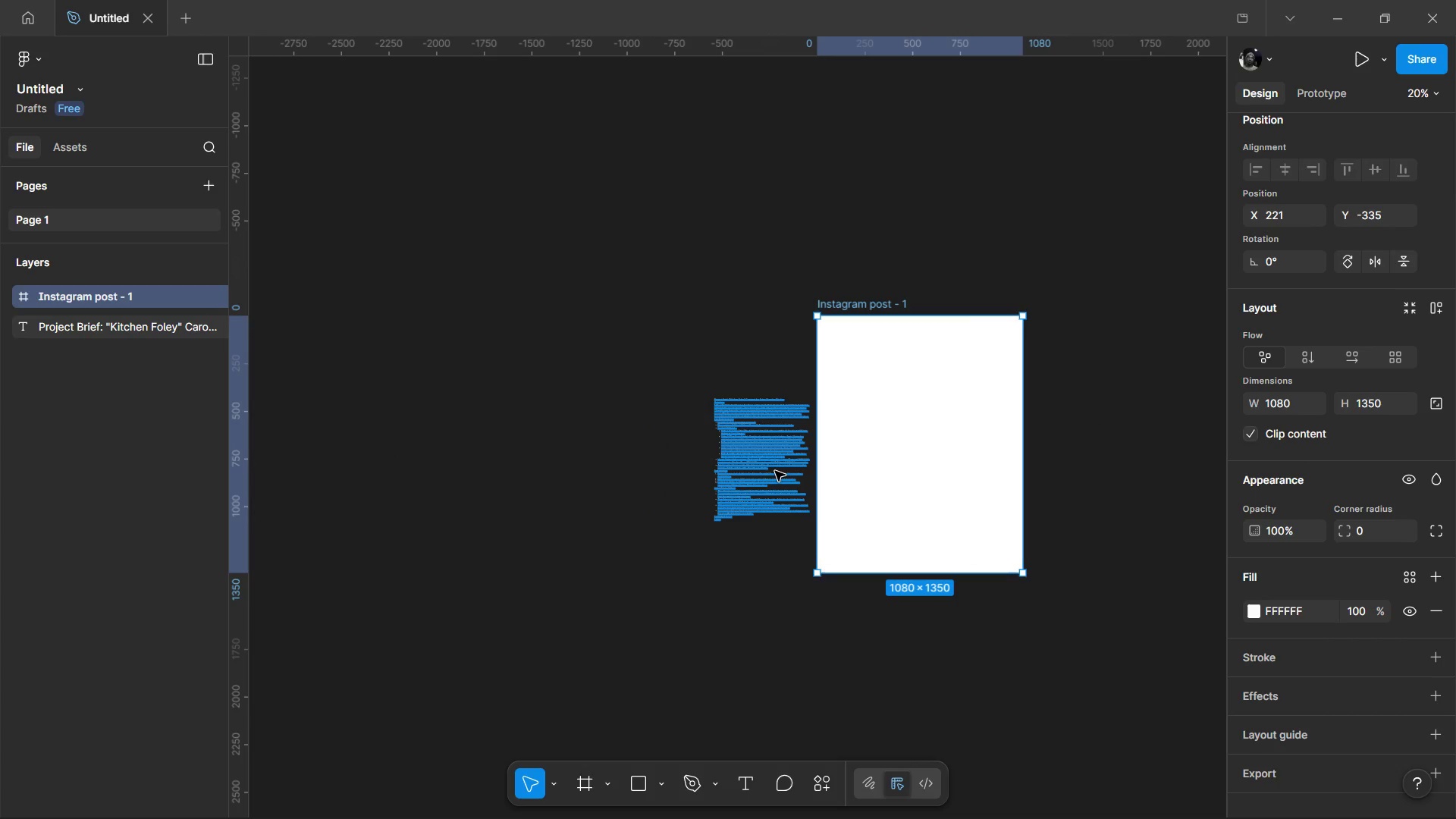 
left_click_drag(start_coordinate=[775, 471], to_coordinate=[606, 469])
 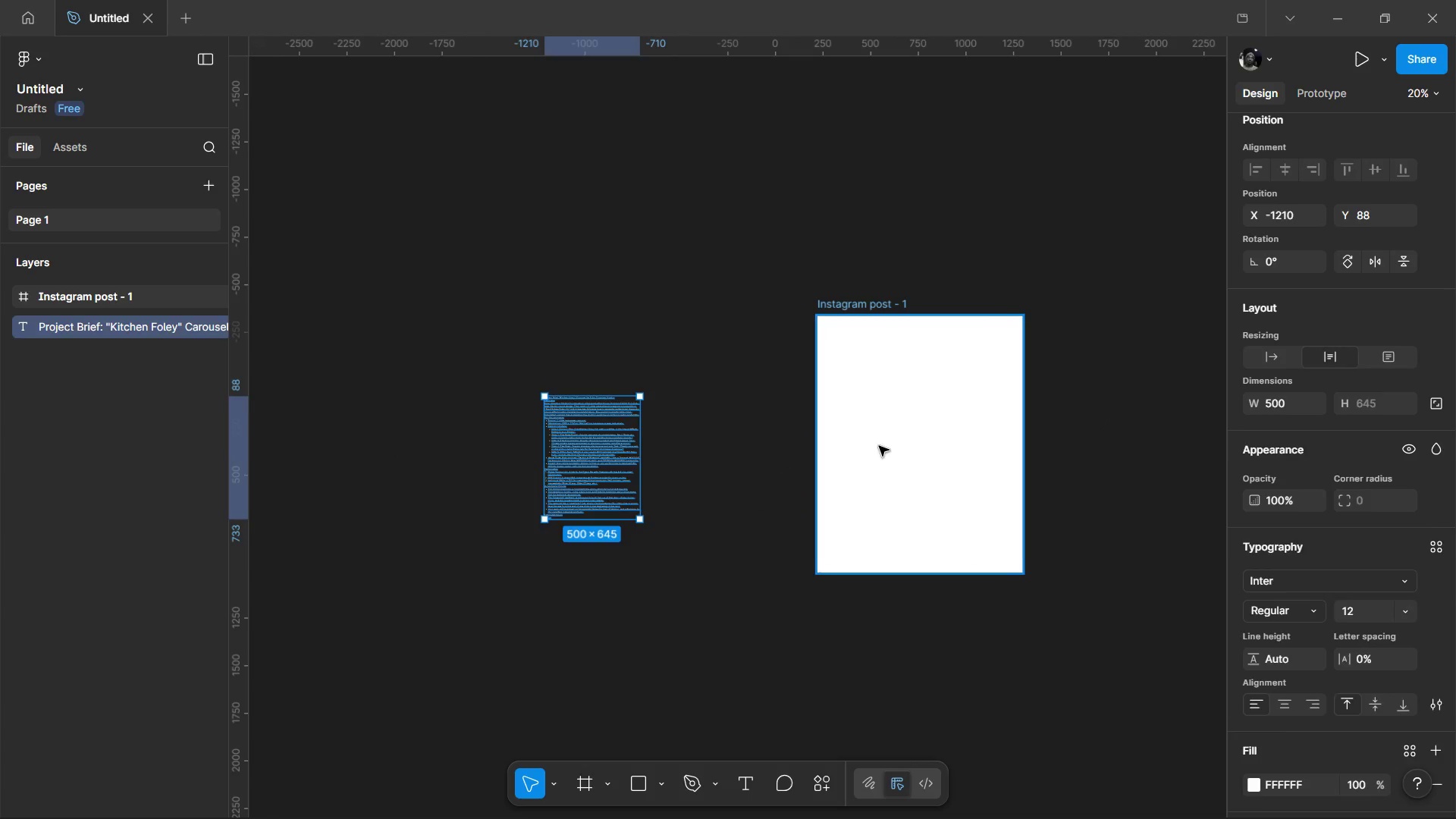 
left_click([879, 446])
 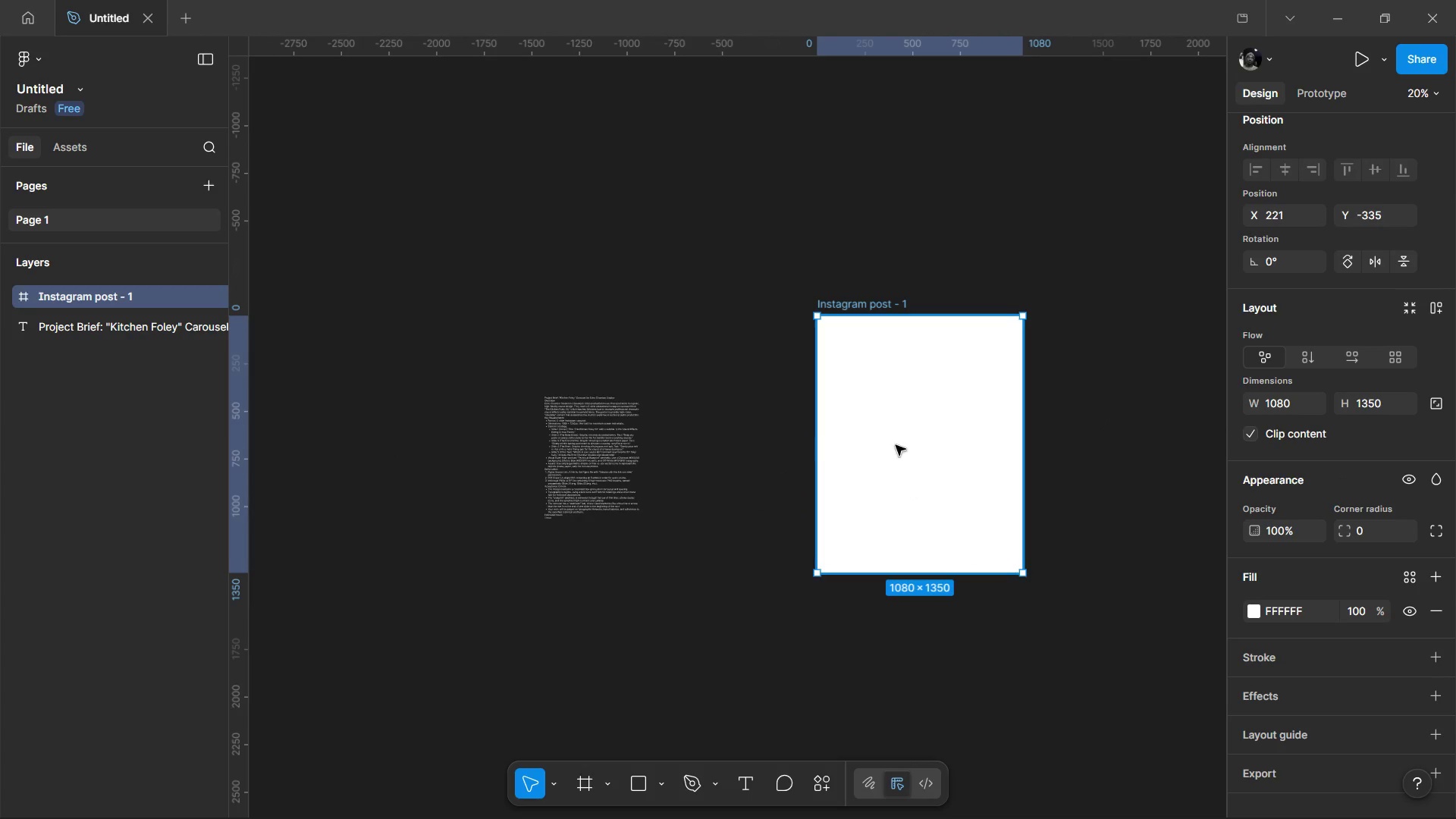 
hold_key(key=ControlLeft, duration=0.59)
scroll: coordinate [890, 423], scroll_direction: up, amount: 3.0
 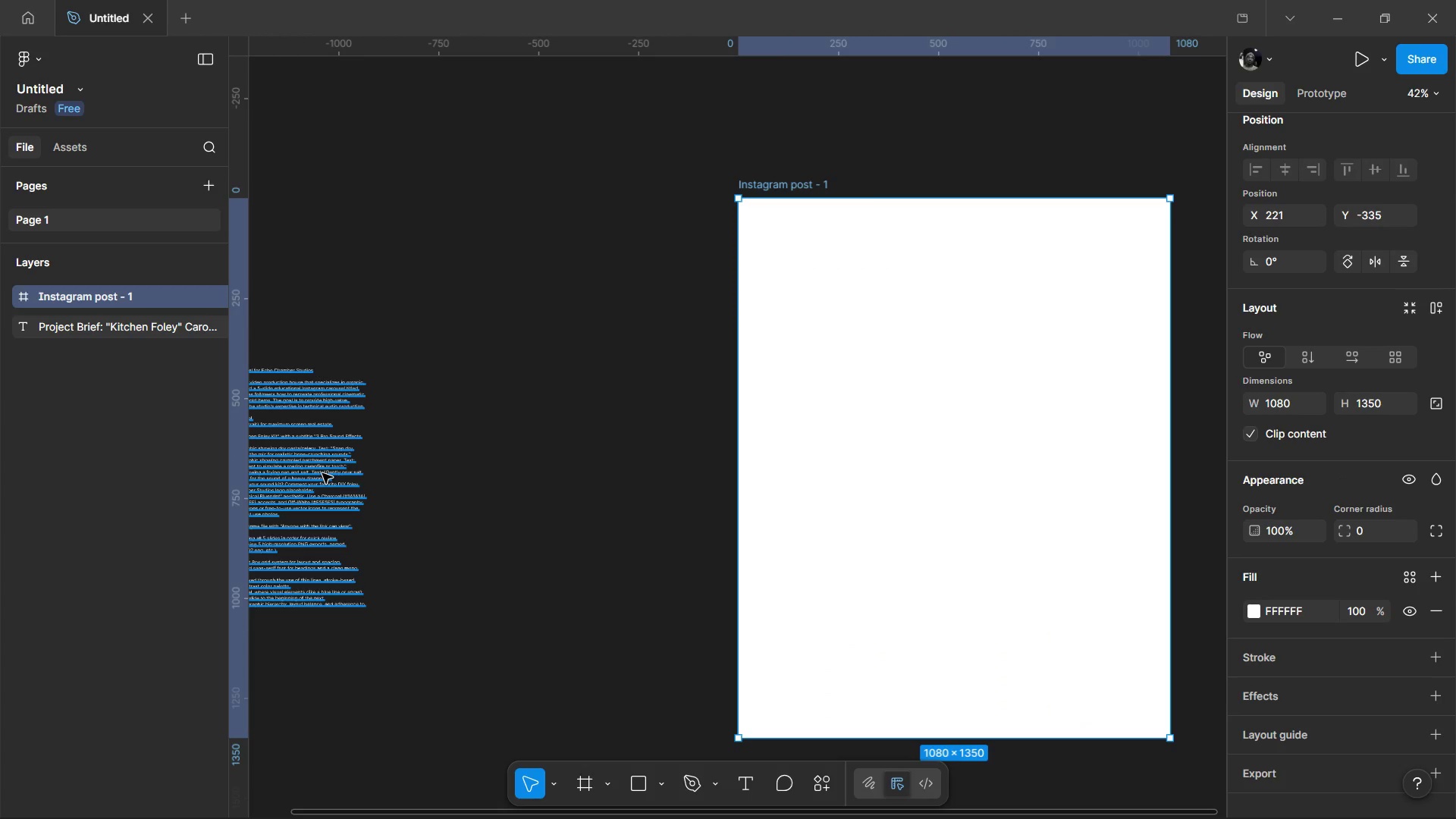 
left_click_drag(start_coordinate=[322, 473], to_coordinate=[557, 437])
 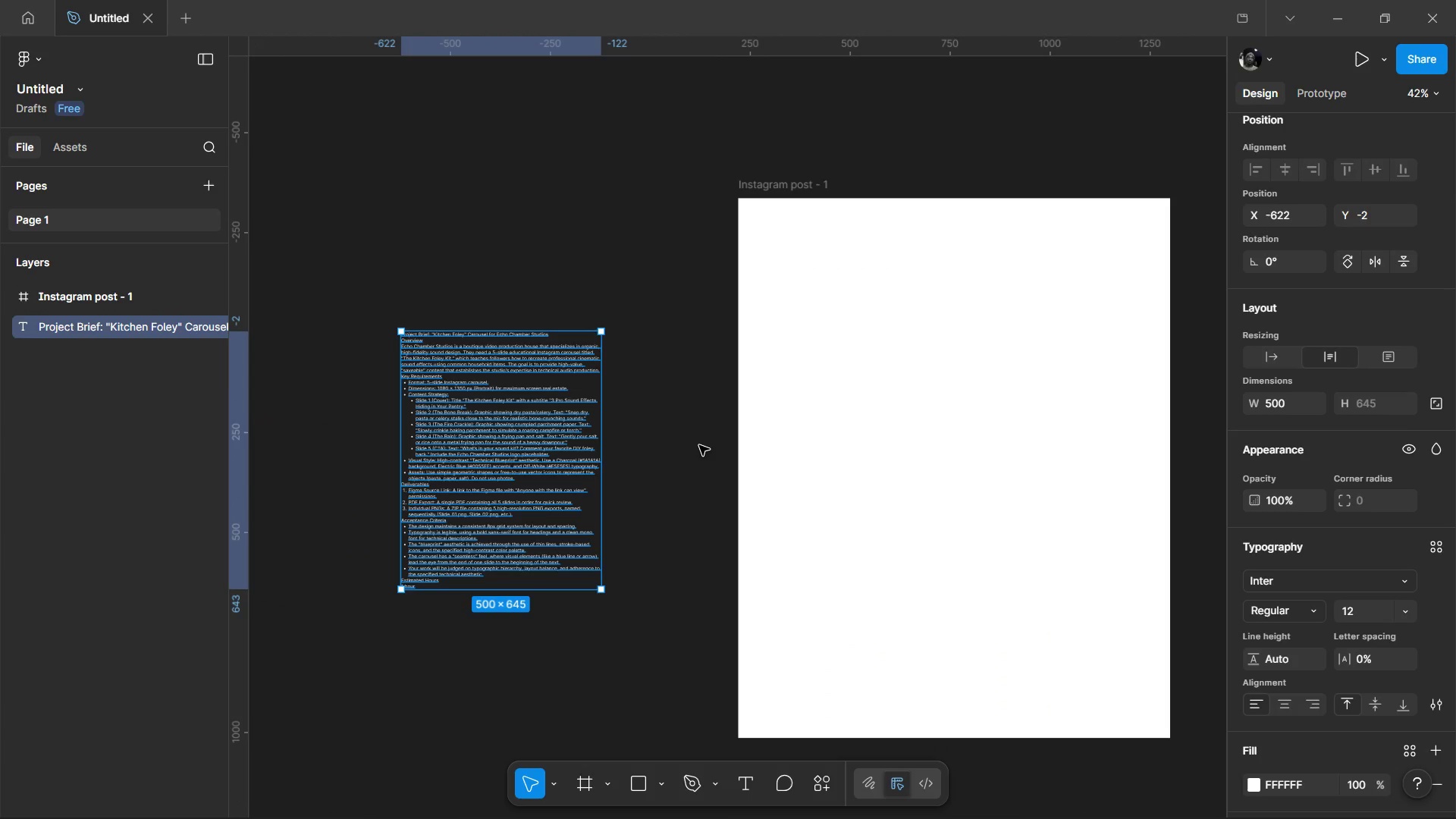 
left_click([699, 445])
 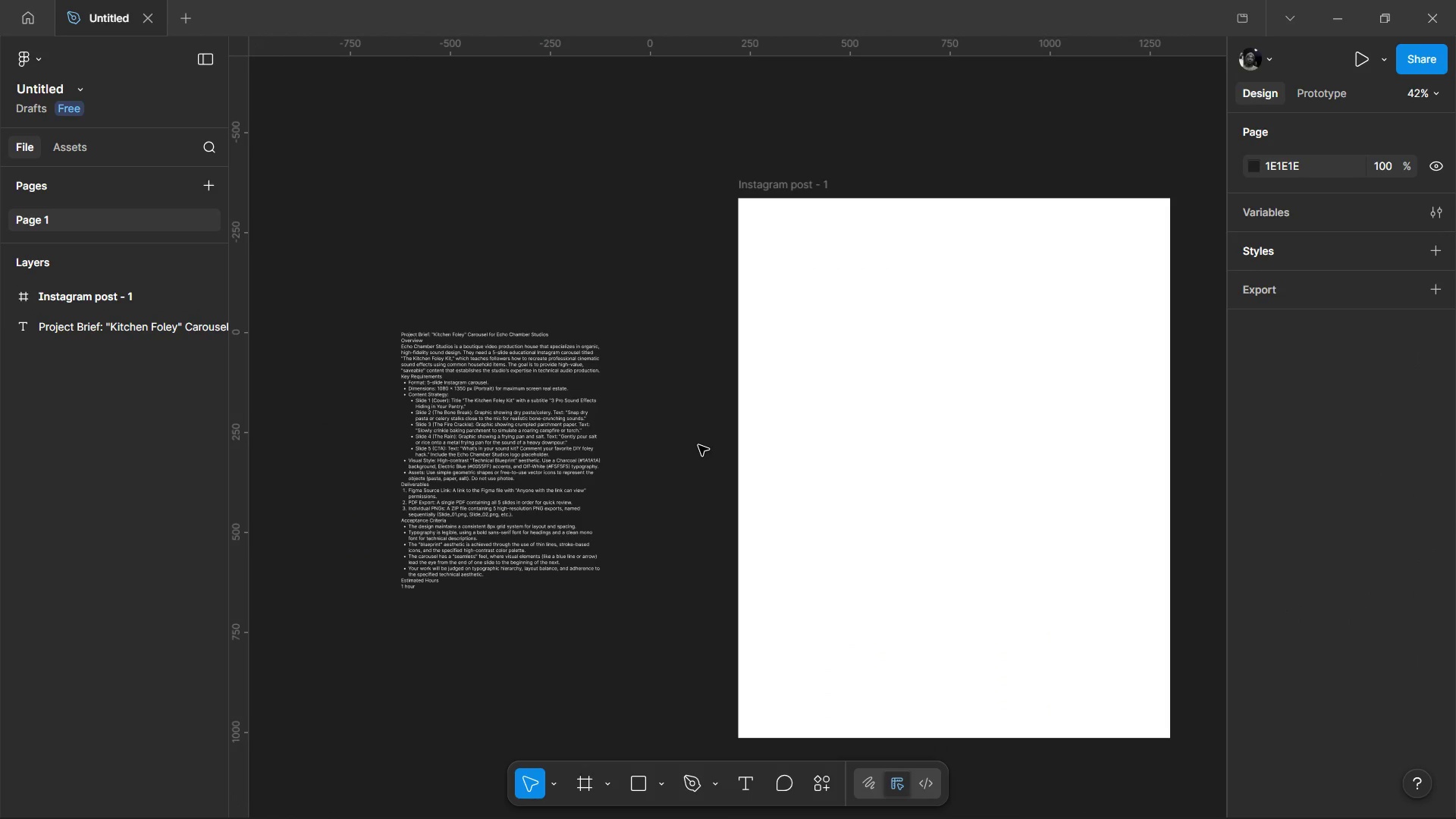 
hold_key(key=ControlLeft, duration=0.56)
scroll: coordinate [713, 308], scroll_direction: up, amount: 2.0
 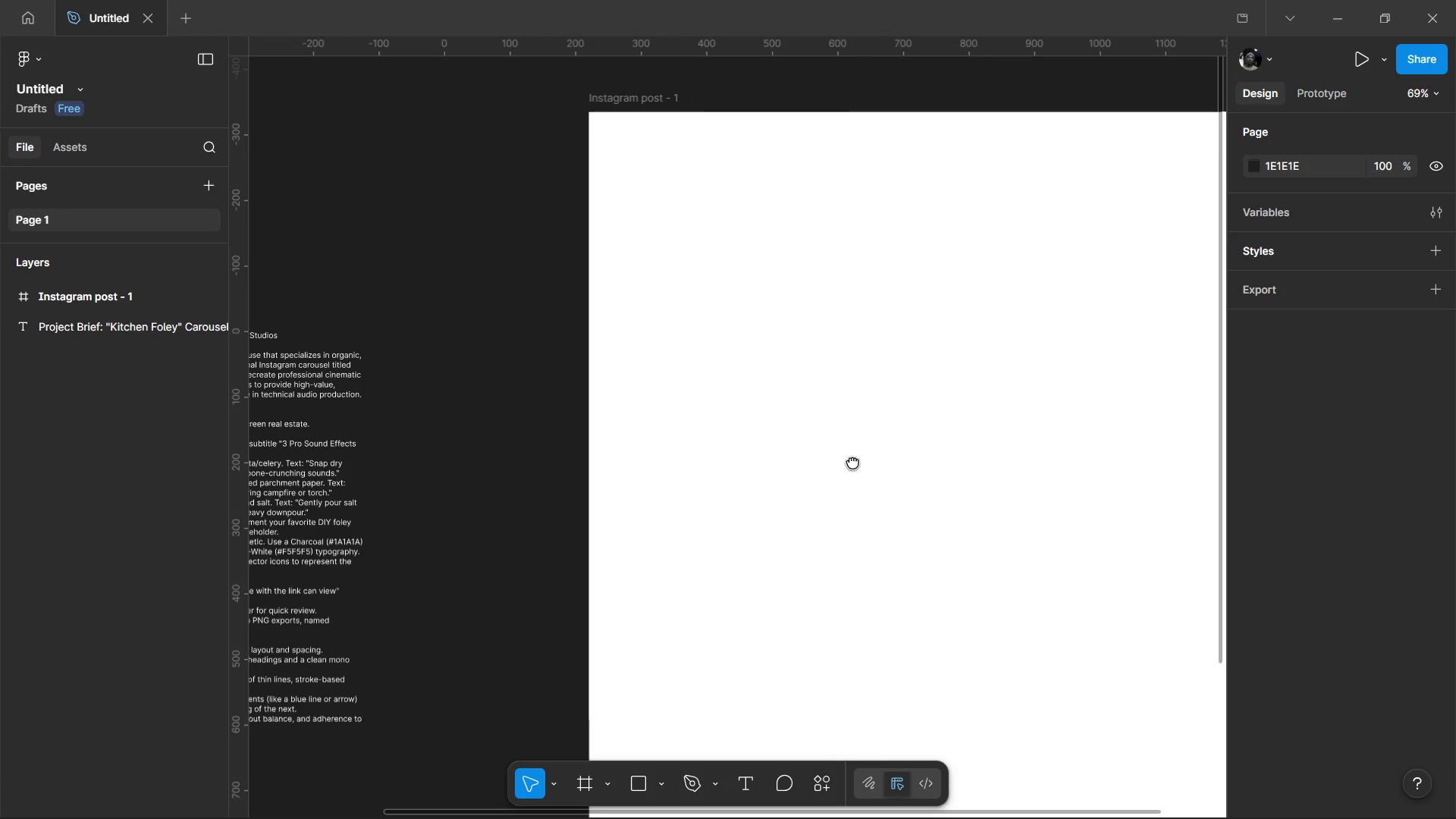 
hold_key(key=ControlLeft, duration=0.52)
scroll: coordinate [955, 526], scroll_direction: down, amount: 4.0
 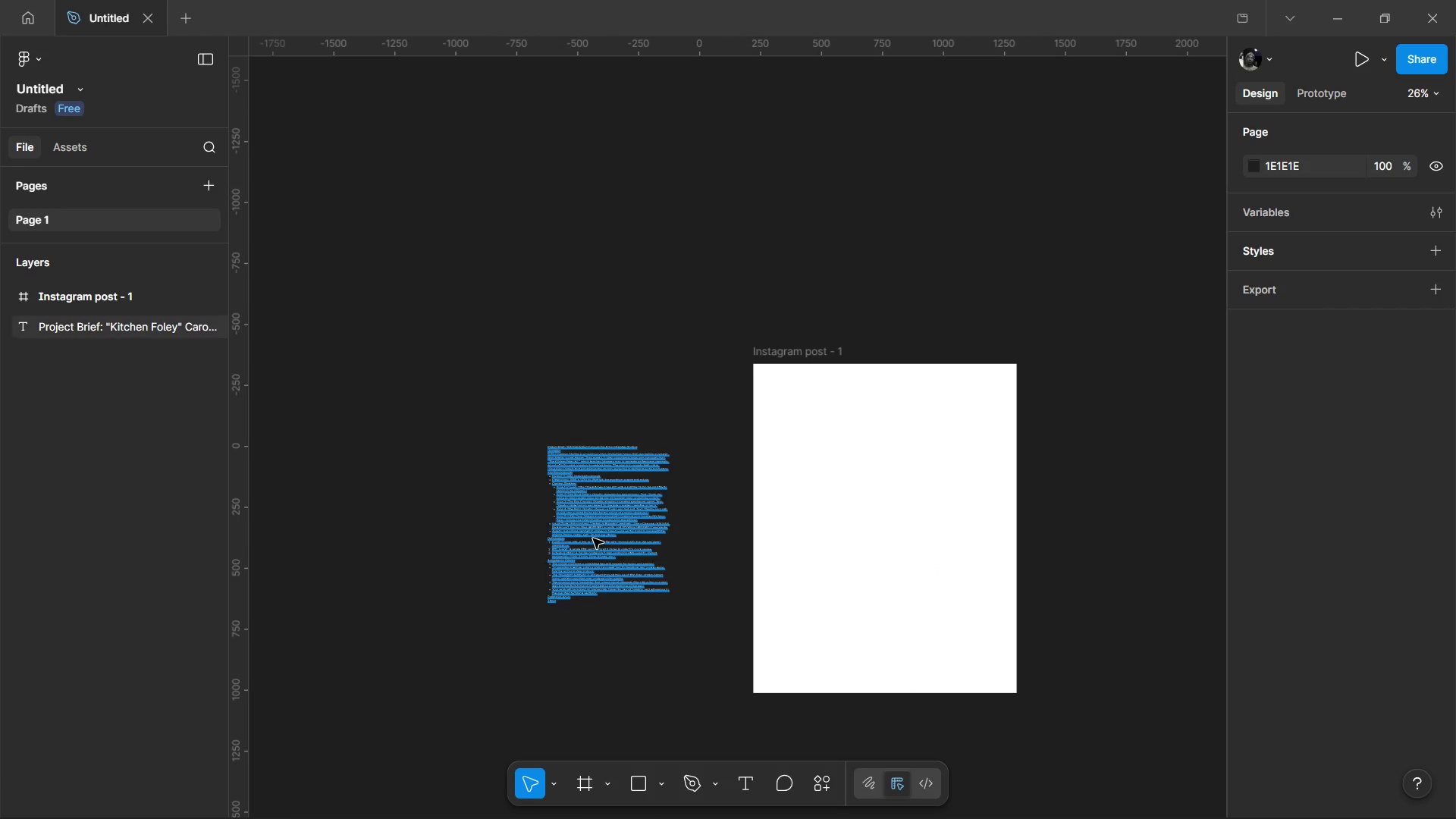 
left_click_drag(start_coordinate=[593, 538], to_coordinate=[617, 463])
 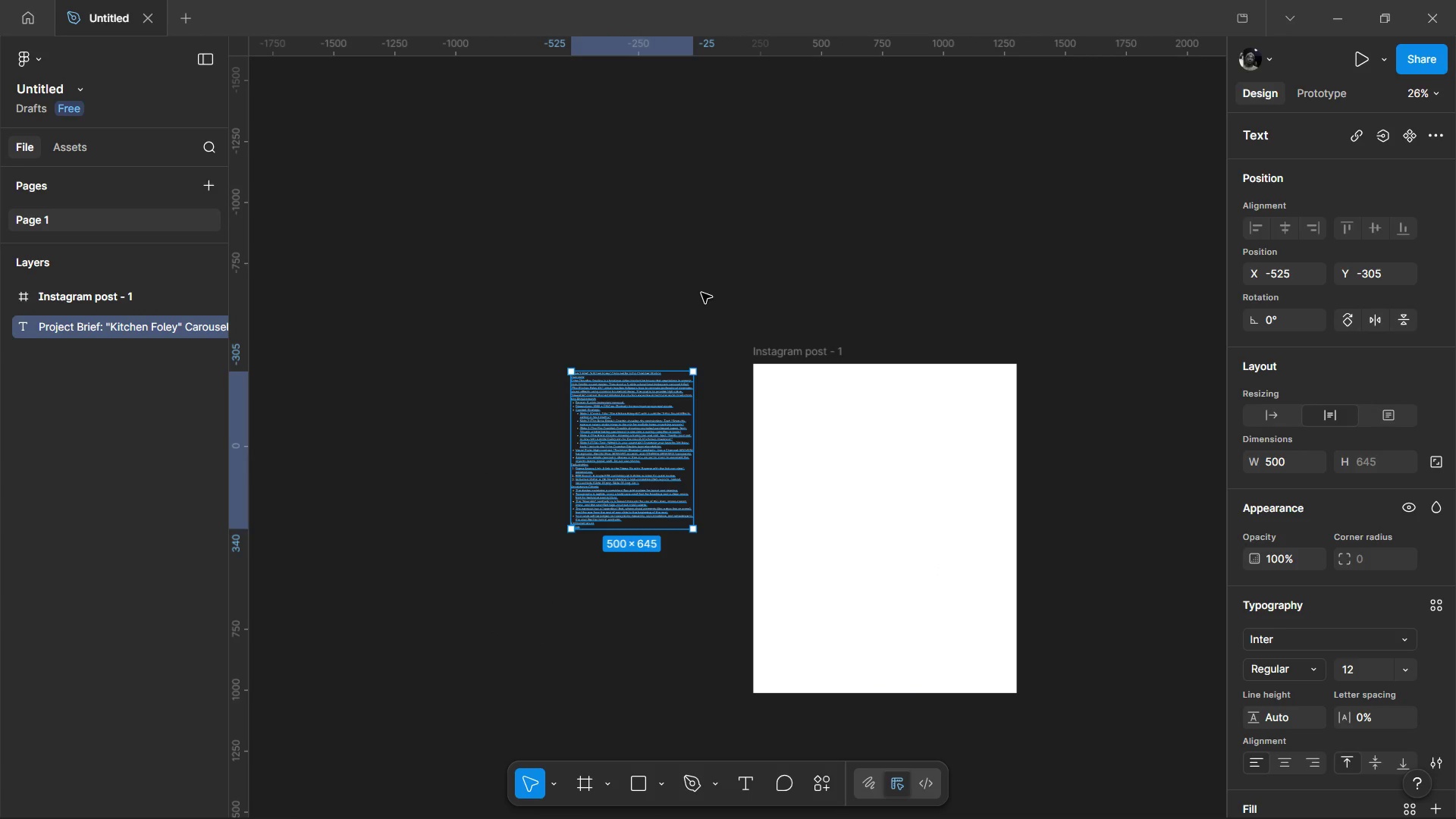 
left_click([701, 293])
 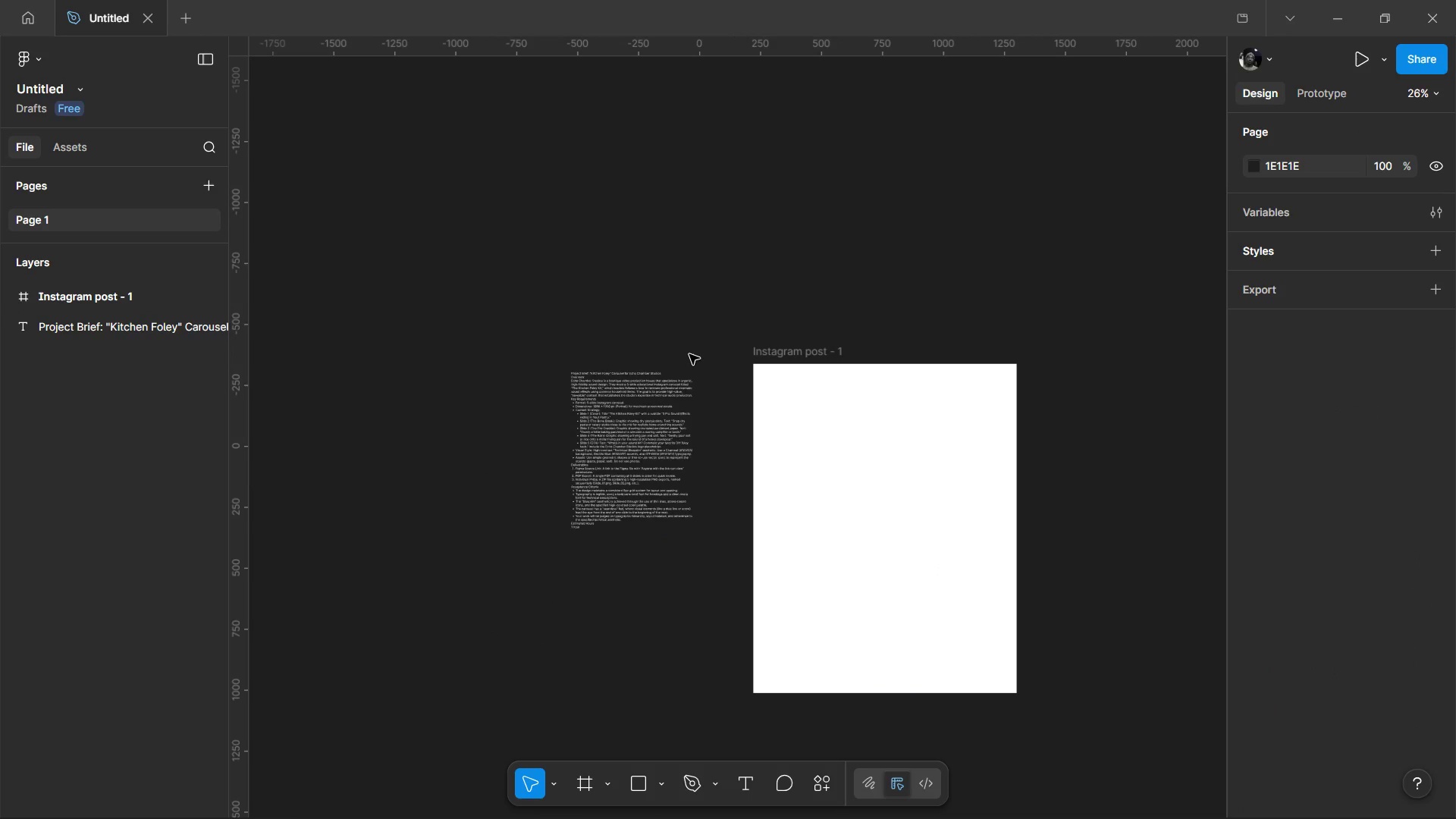 
hold_key(key=ControlLeft, duration=0.98)
scroll: coordinate [535, 278], scroll_direction: up, amount: 10.0